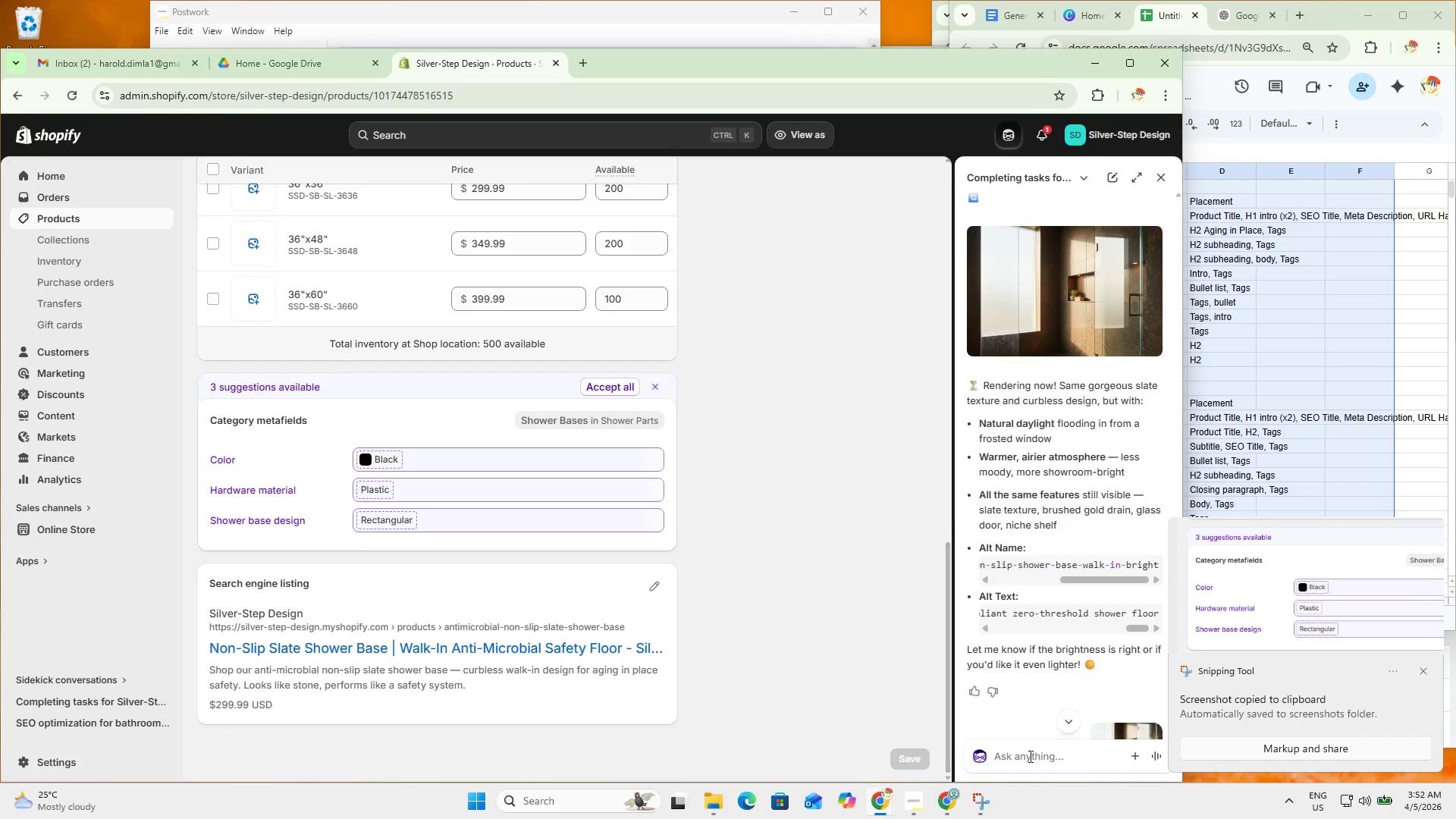 
double_click([1033, 759])
 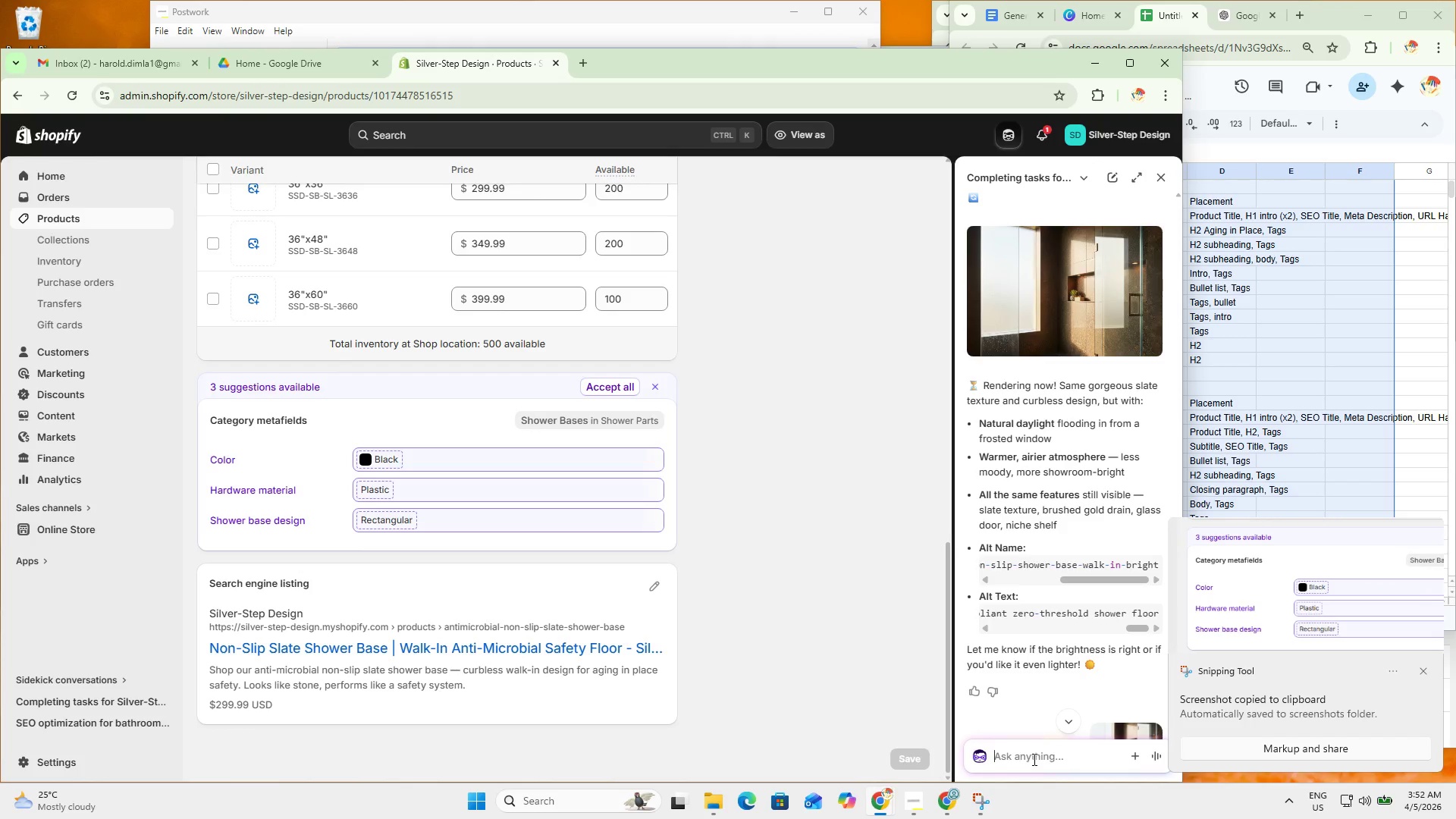 
type(for product 5 are these auto meta correct? )
 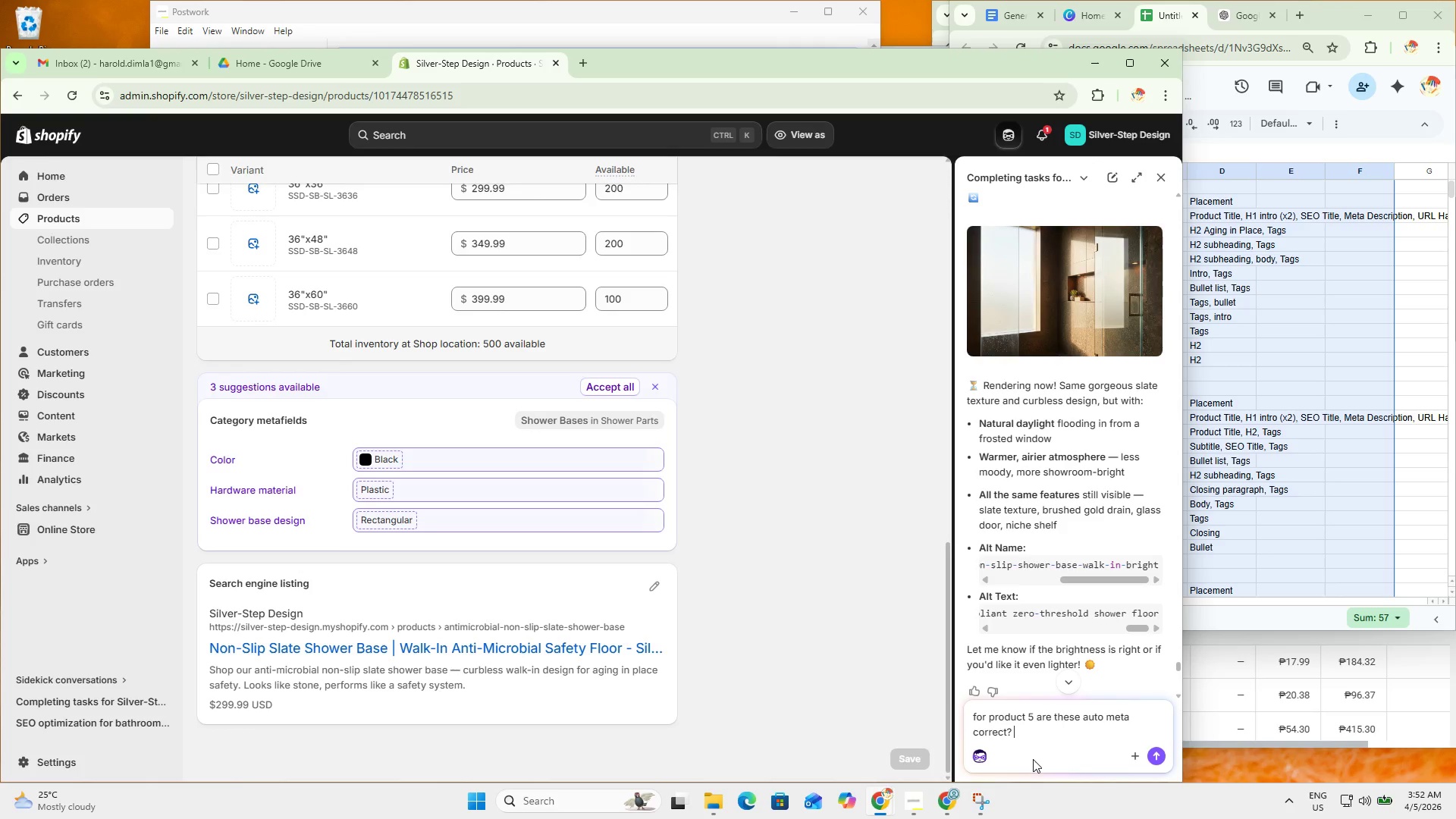 
key(Control+ControlLeft)
 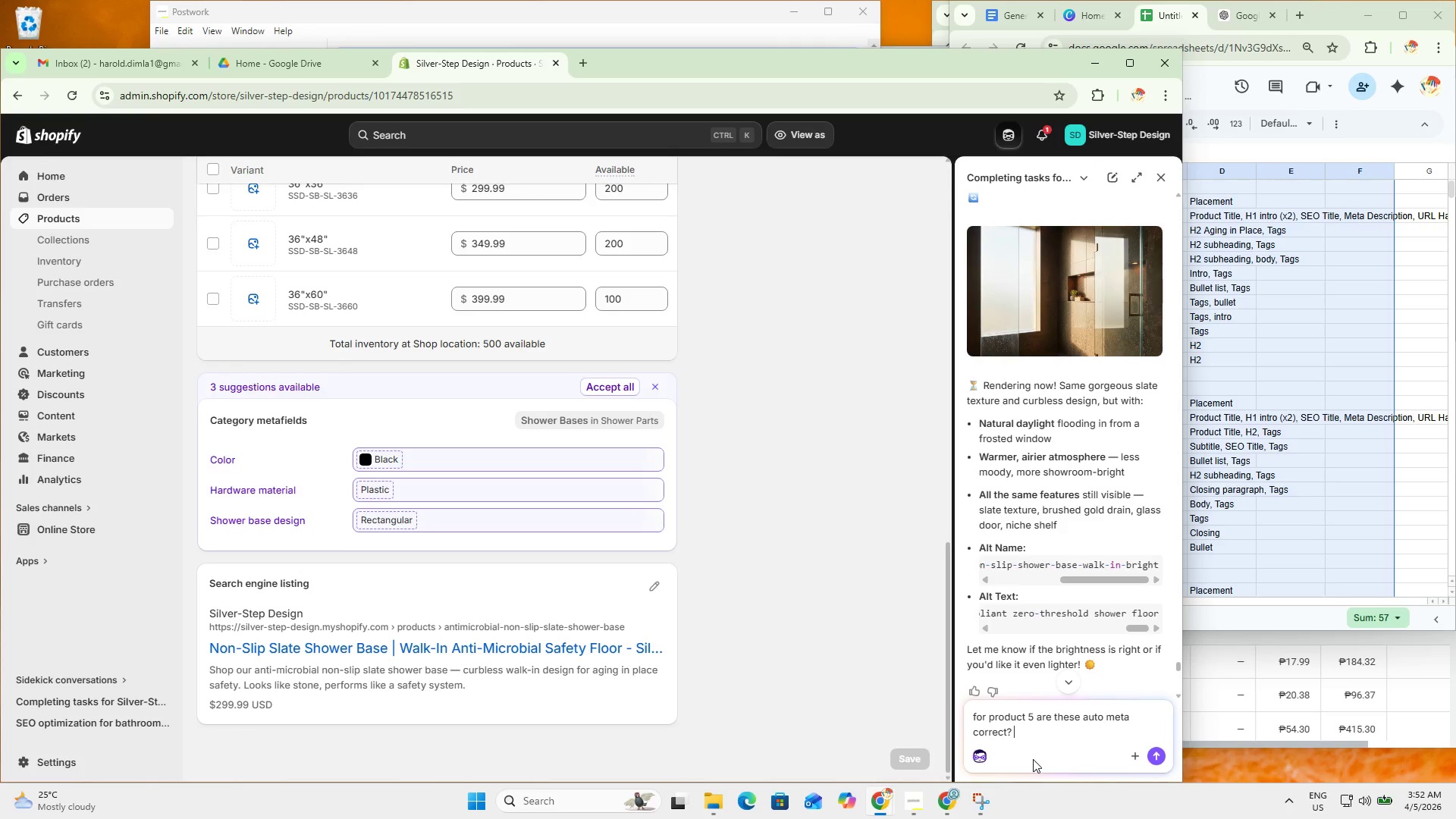 
key(Control+V)
 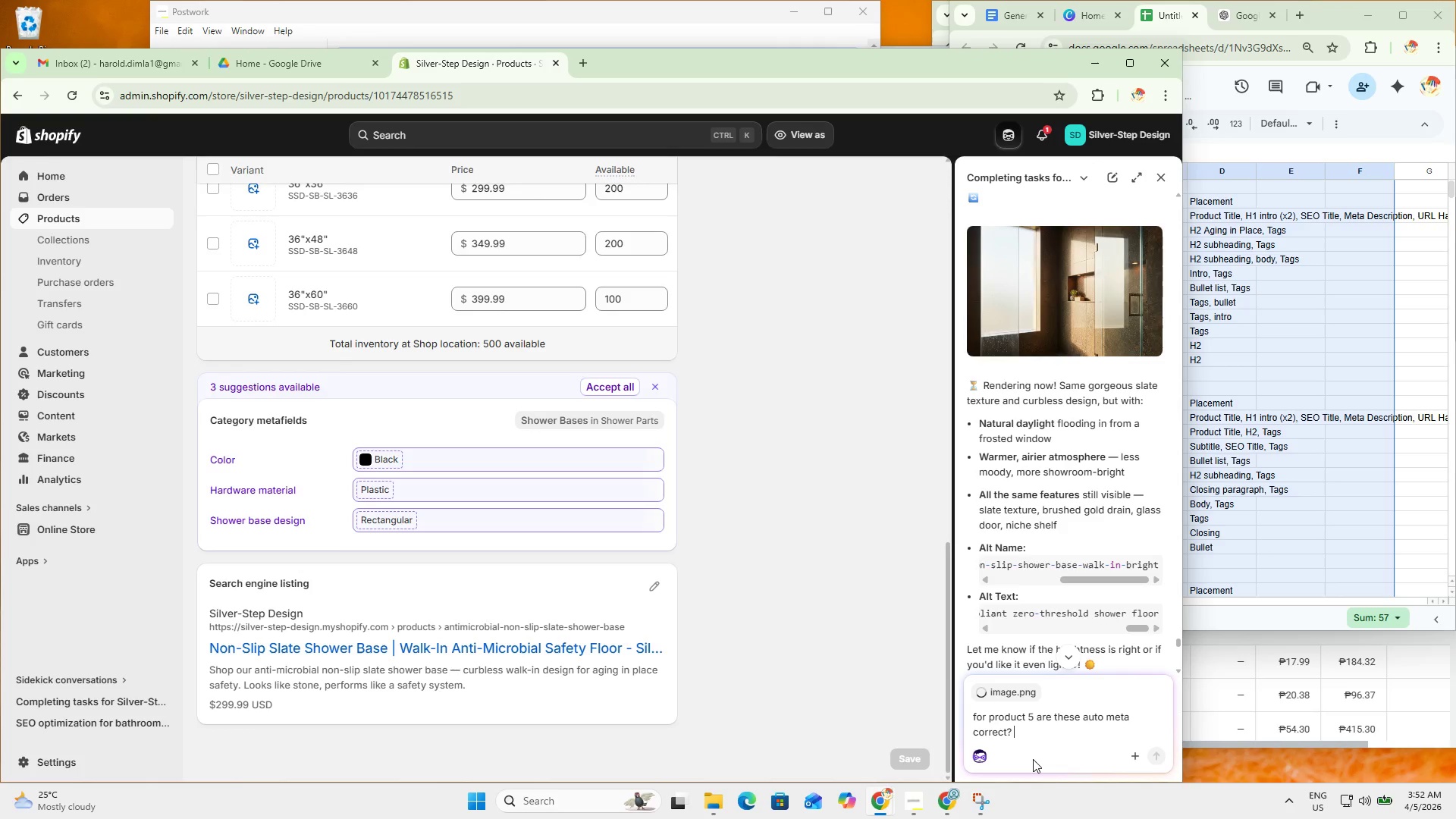 
key(Enter)